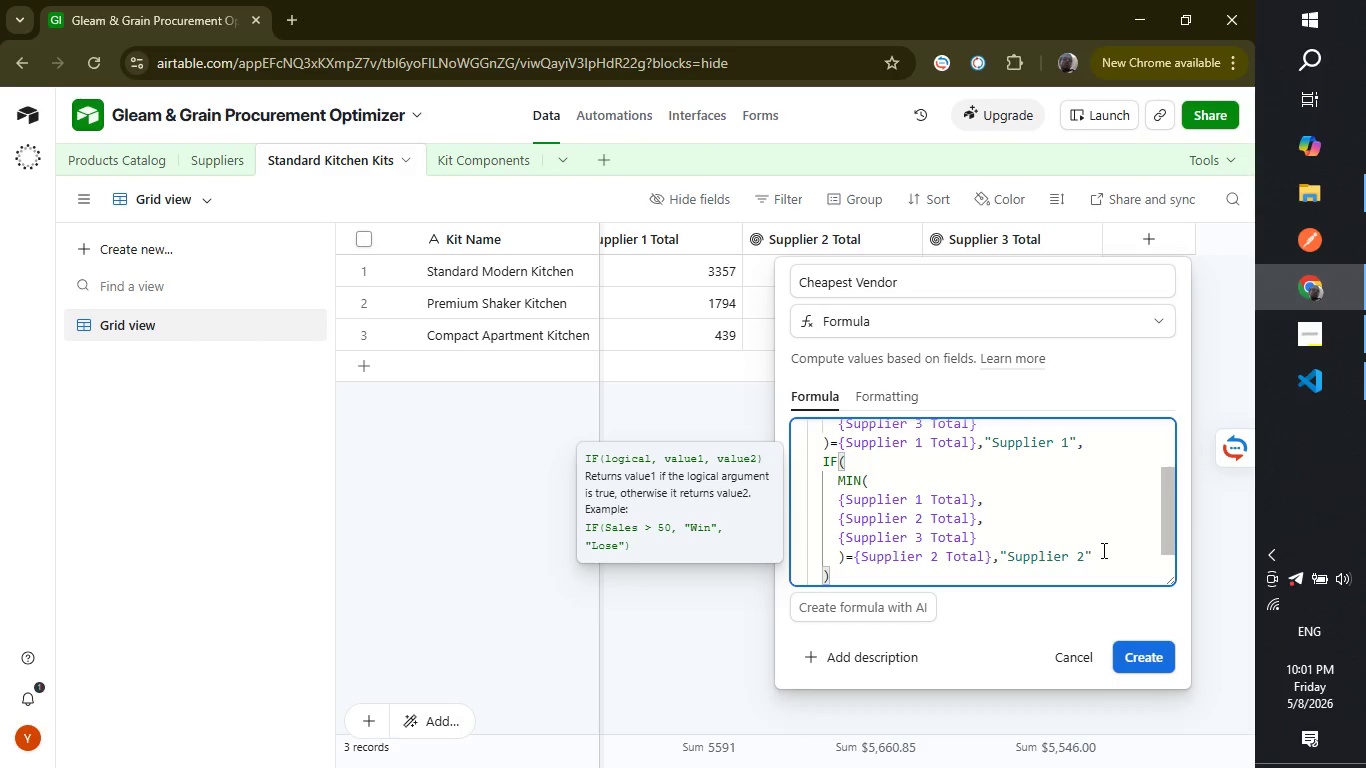 
type(<"Supplier 3)
 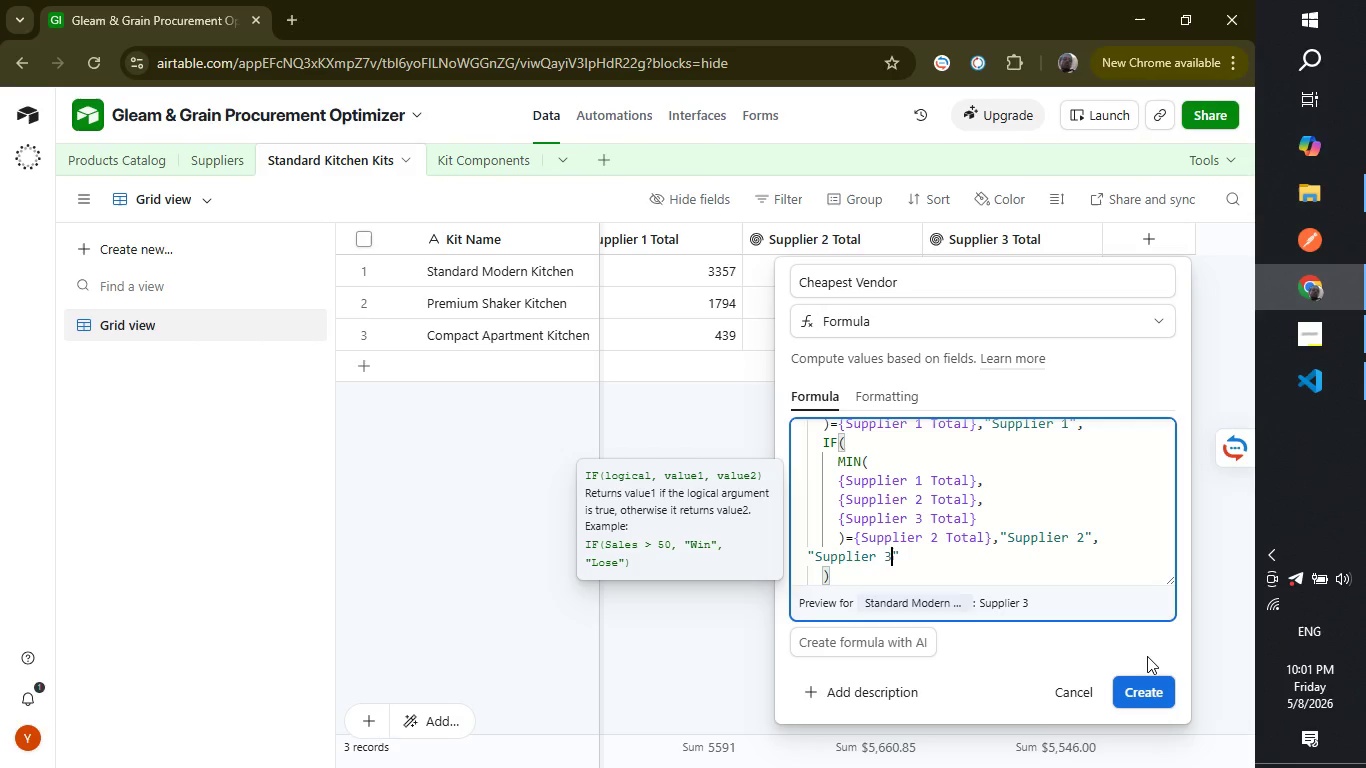 
wait(8.58)
 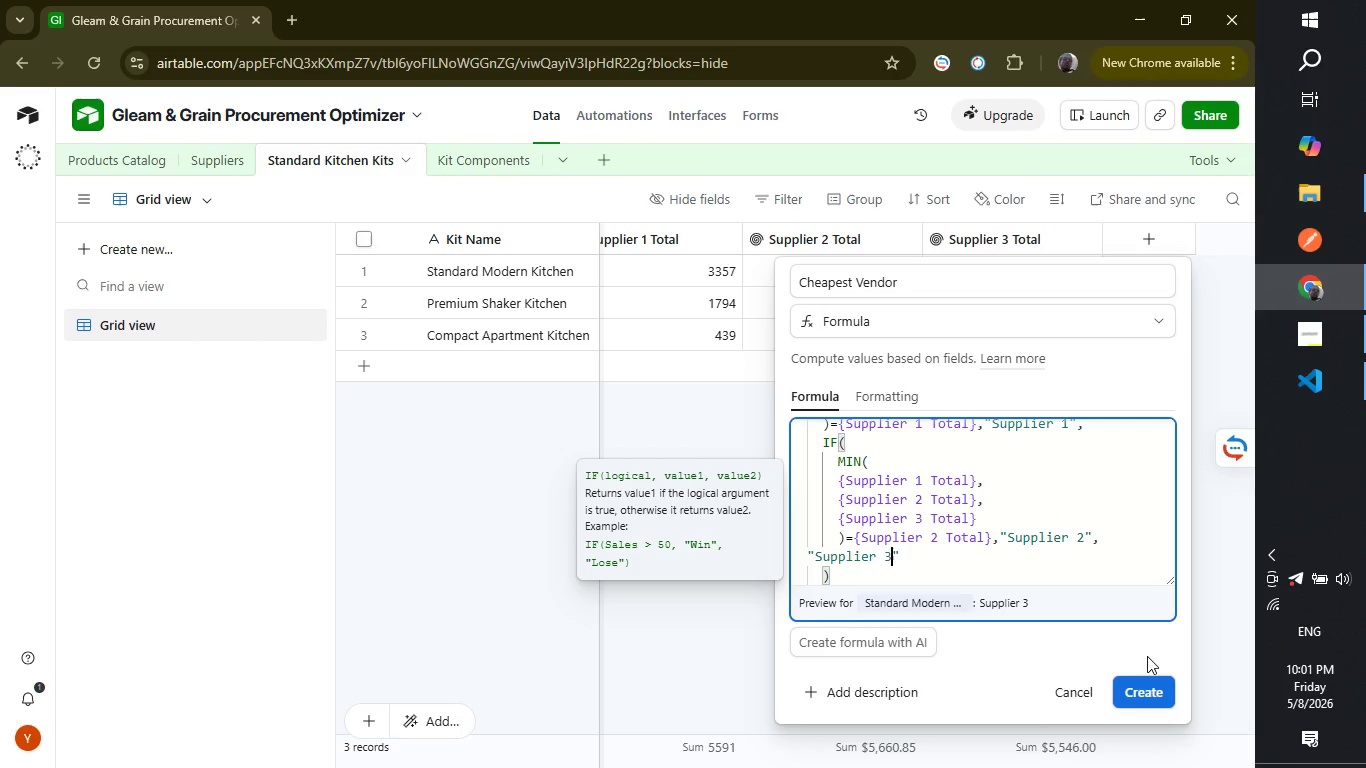 
left_click([1134, 694])
 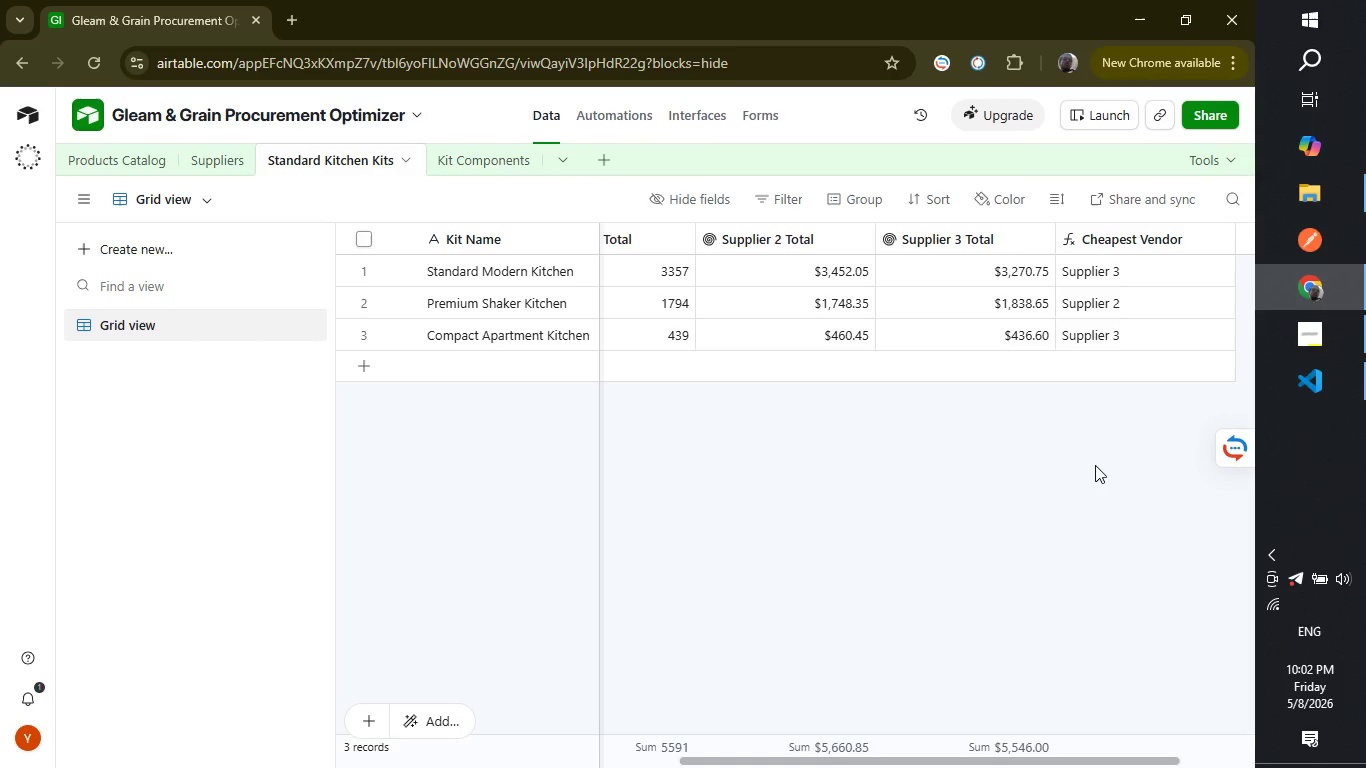 
wait(36.8)
 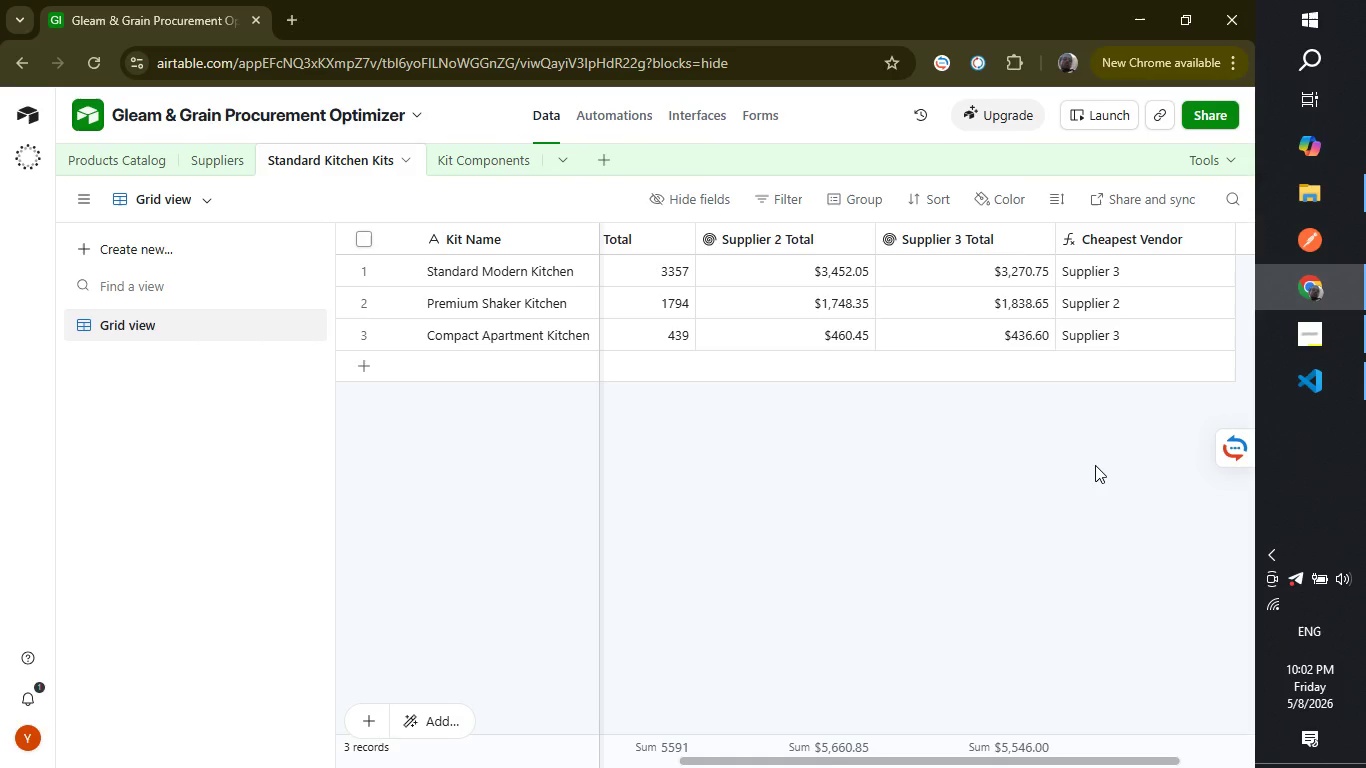 
left_click([24, 147])
 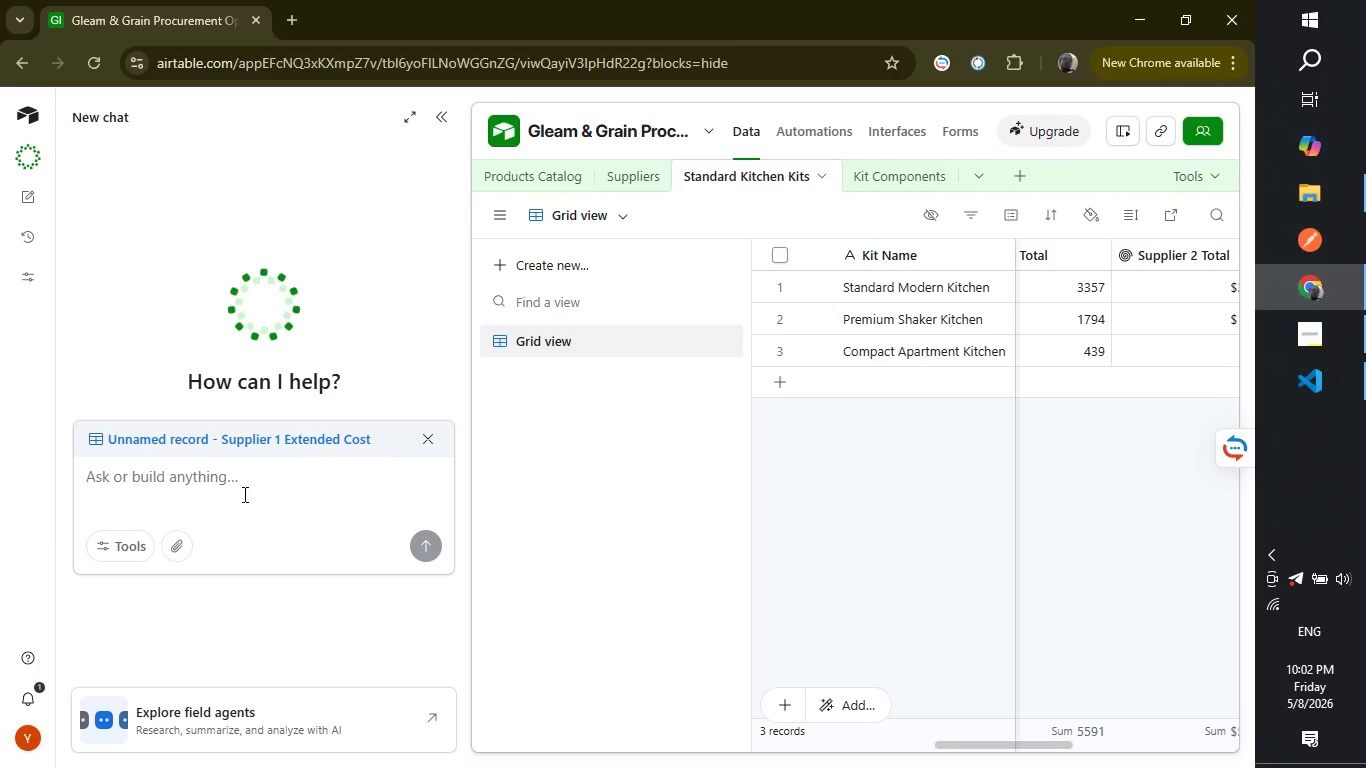 
type(make a new filed by the name "Total Components' of type rollup and uses quantity required field from kit components tal)
key(Backspace)
type(ble)
 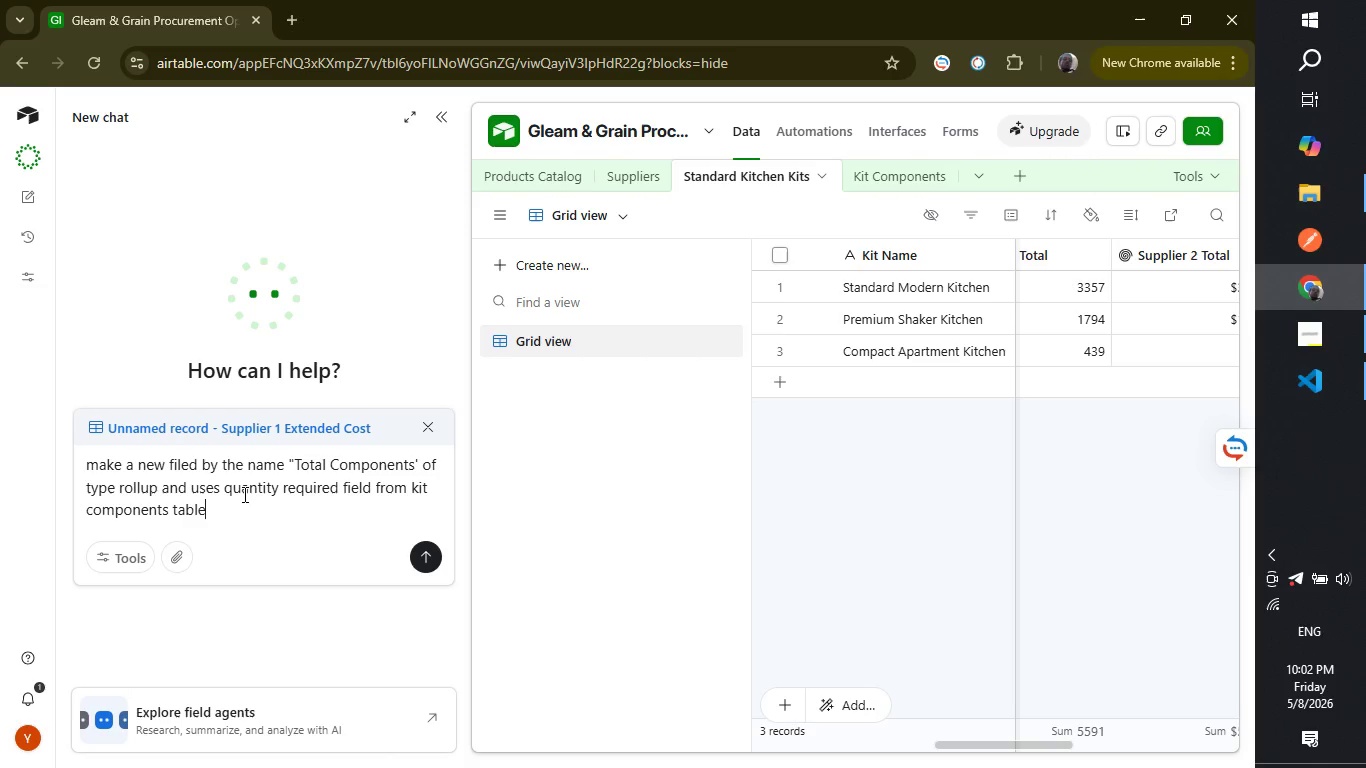 
wait(5.17)
 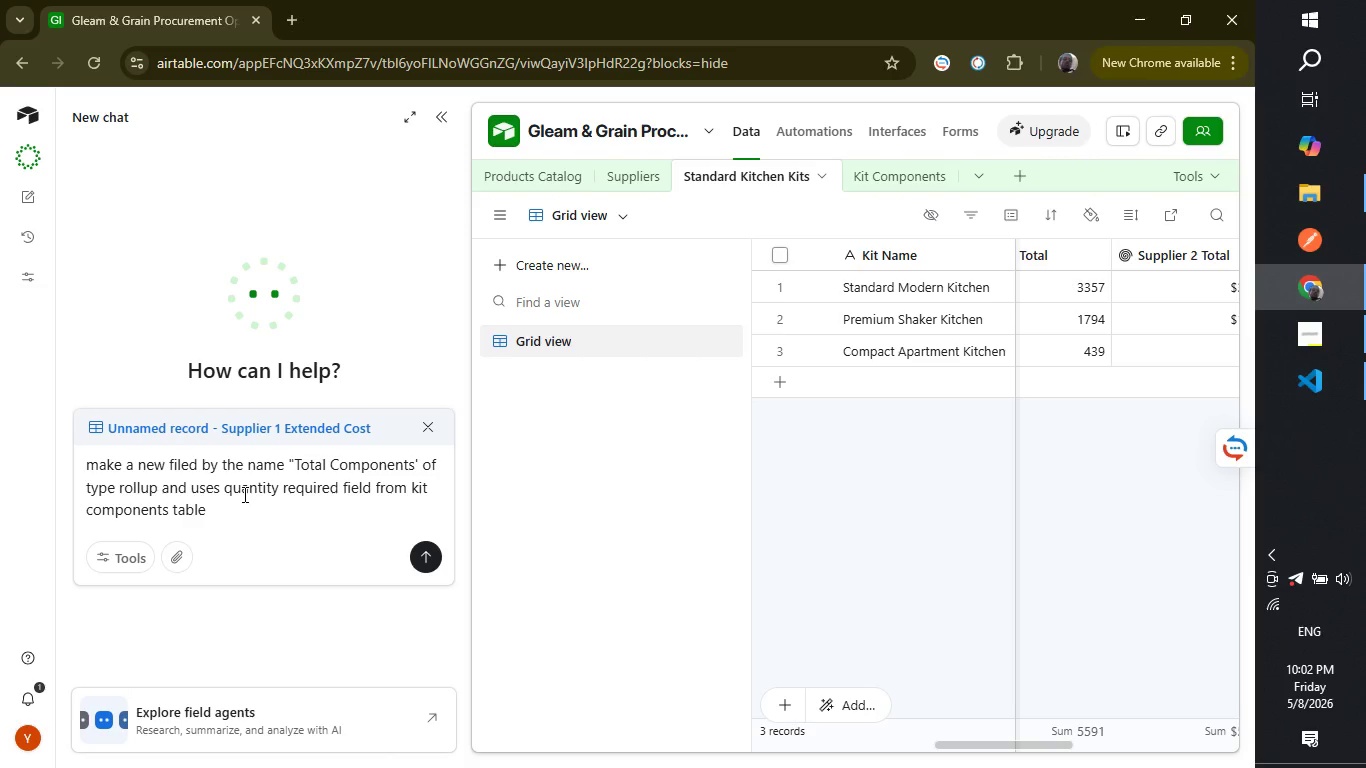 
type( and aggregaion formula of sum)
 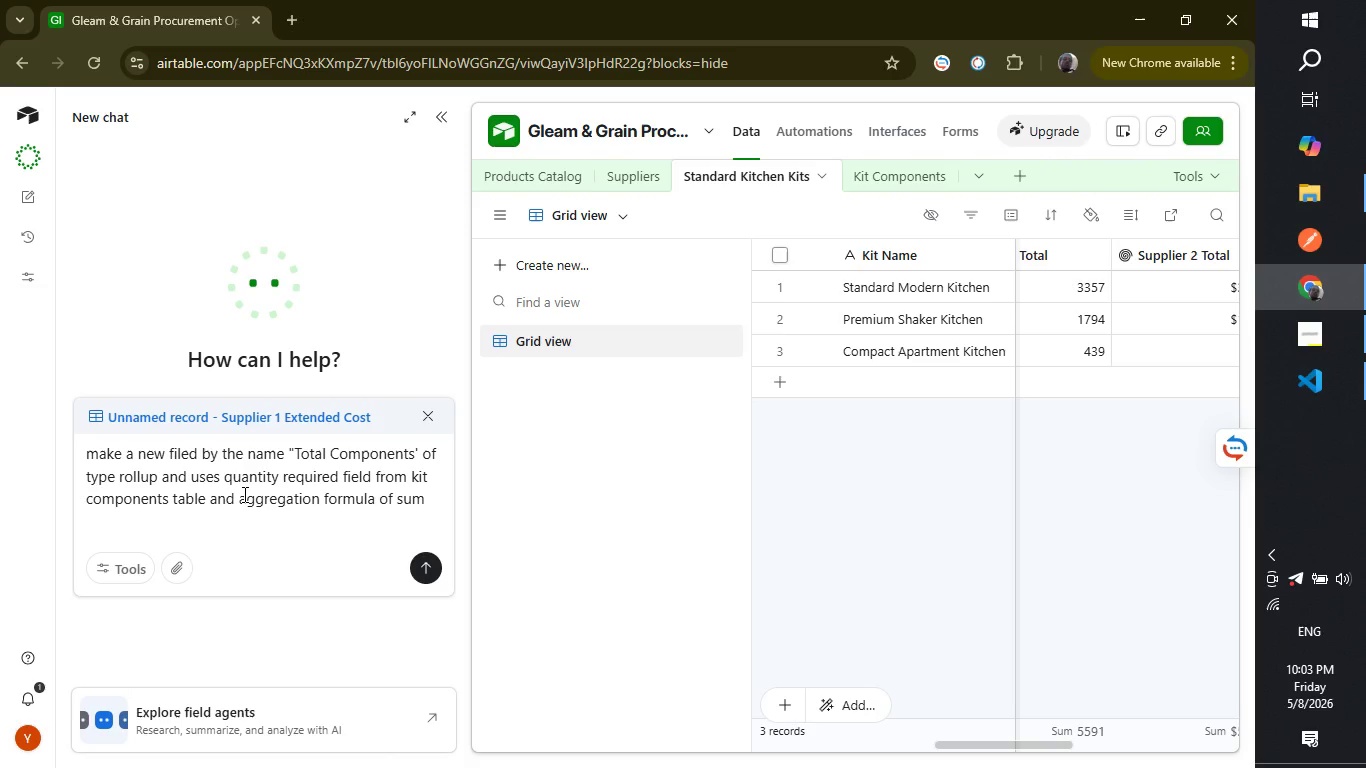 
hold_key(key=T, duration=0.33)
 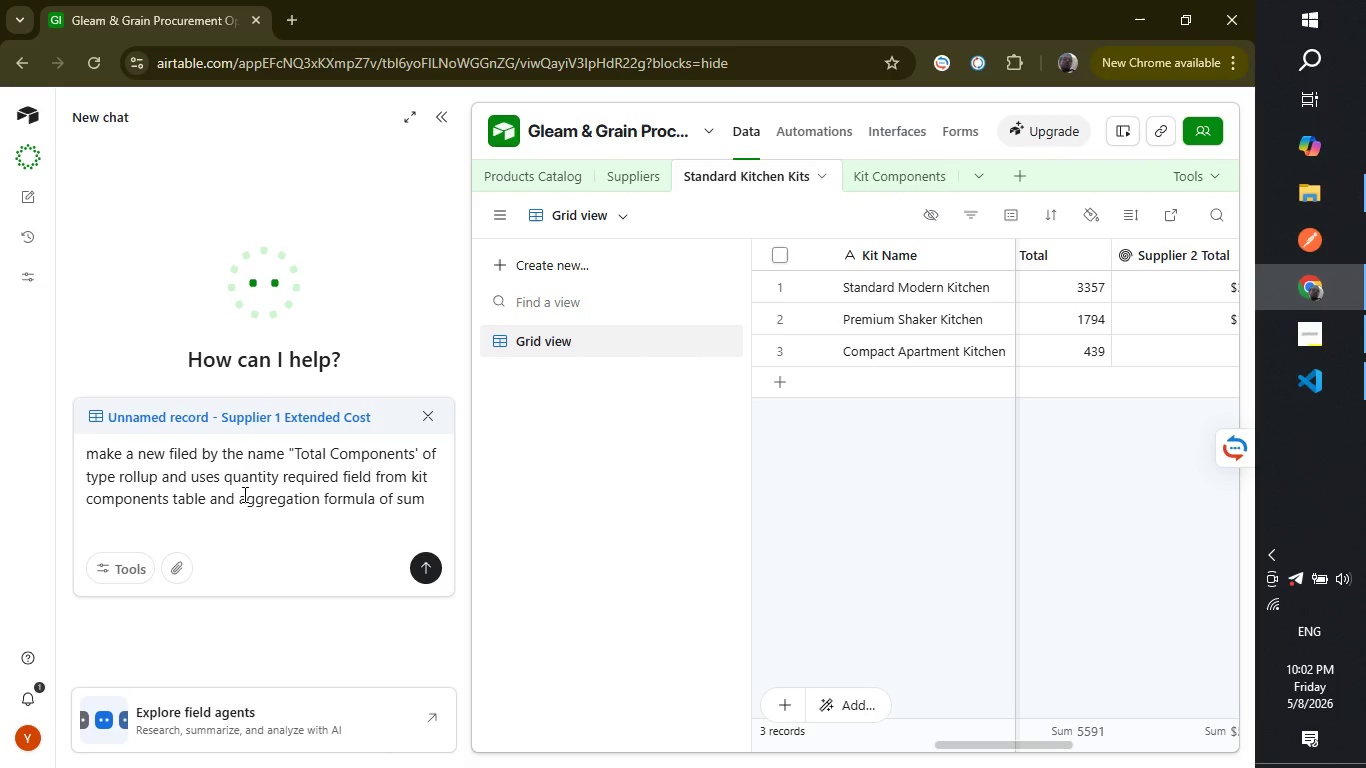 
key(Enter)
 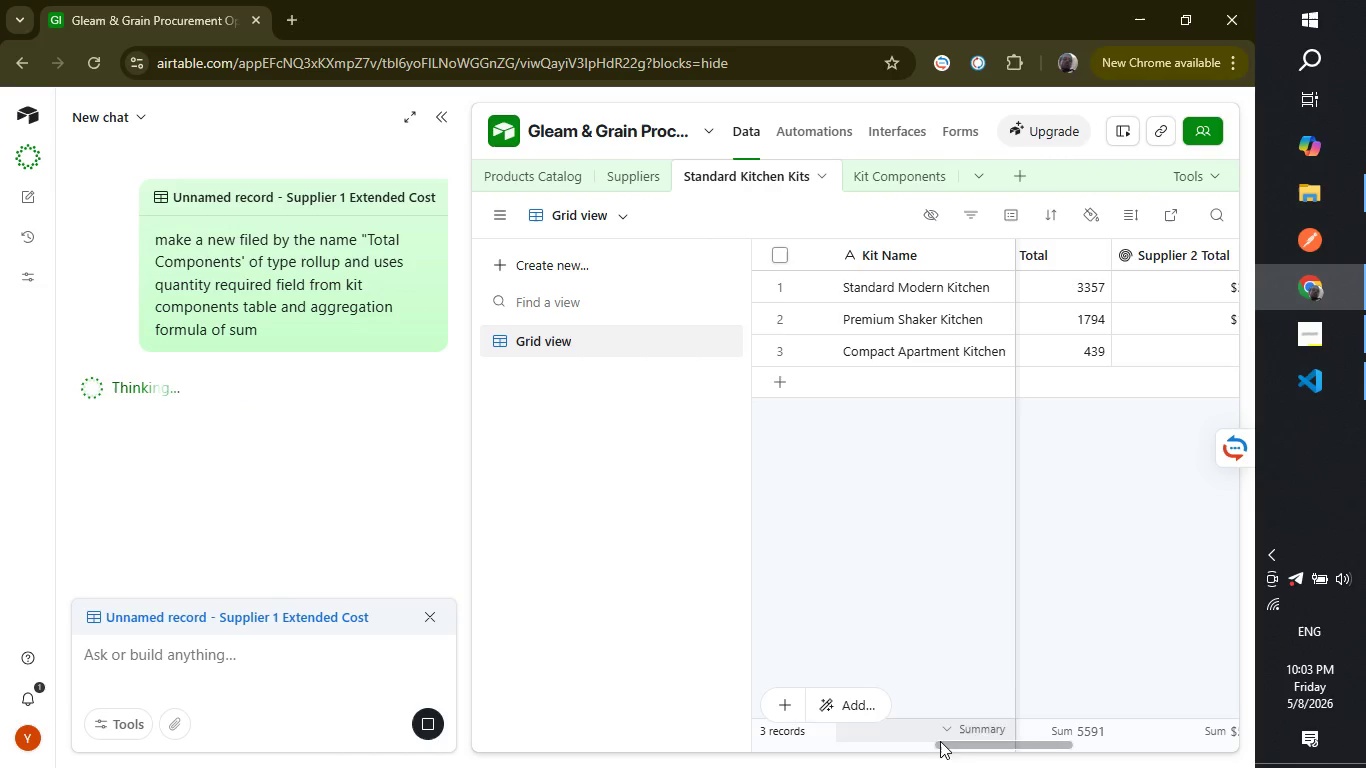 
wait(5.11)
 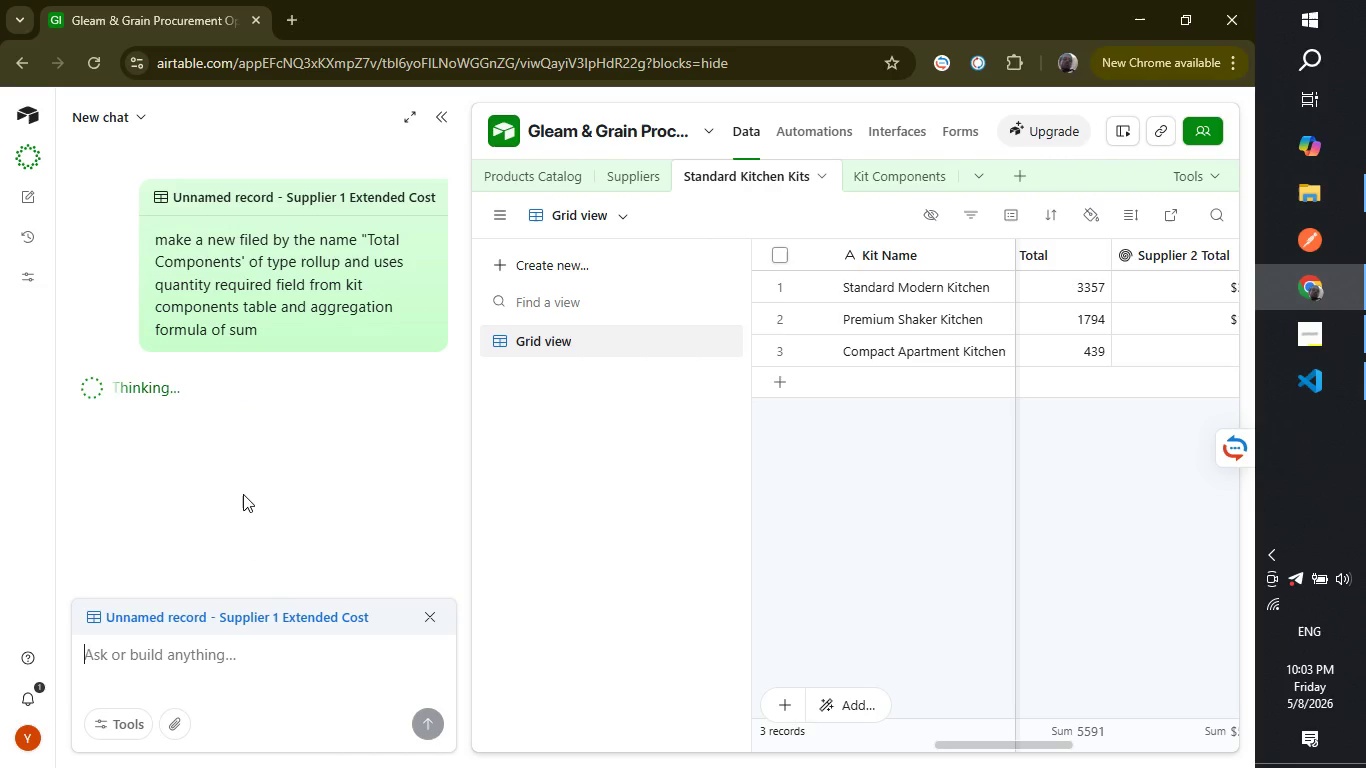 
left_click_drag(start_coordinate=[989, 742], to_coordinate=[1155, 744])
 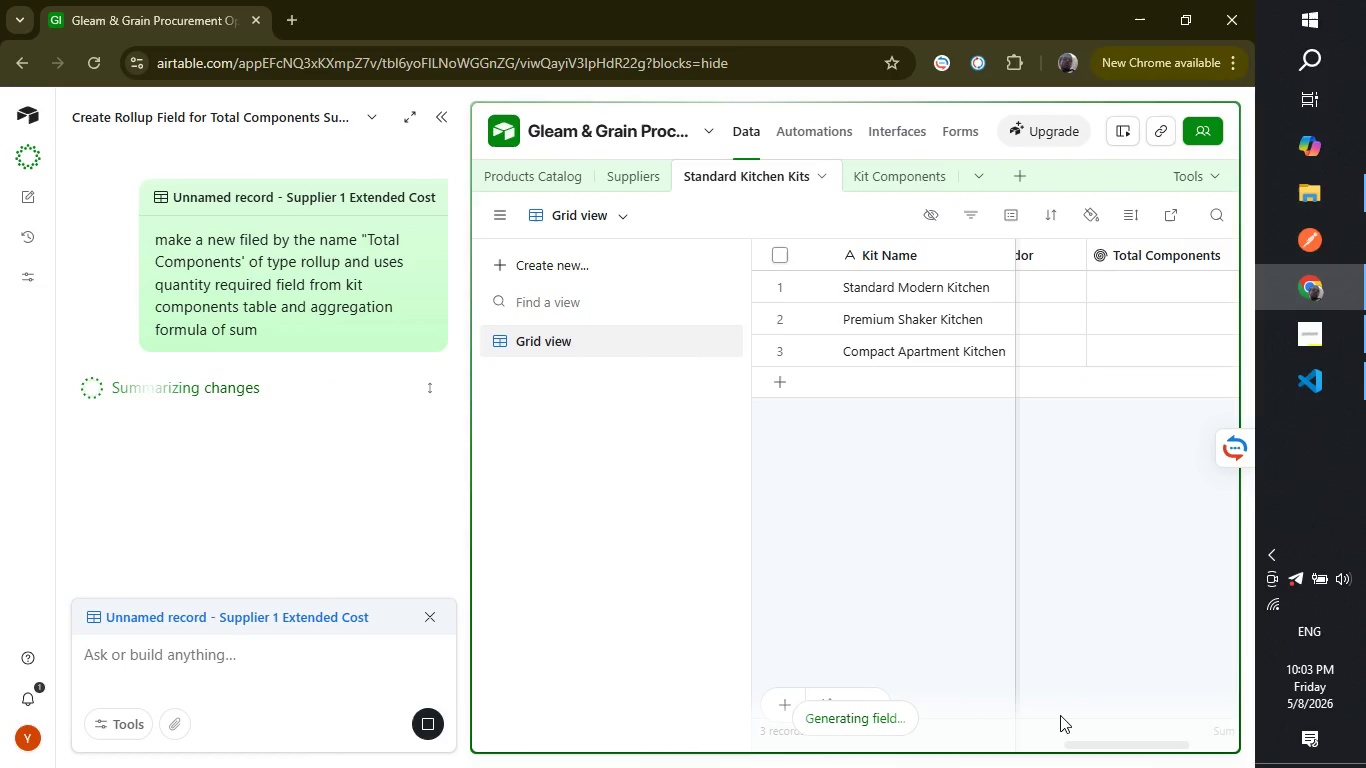 
wait(24.36)
 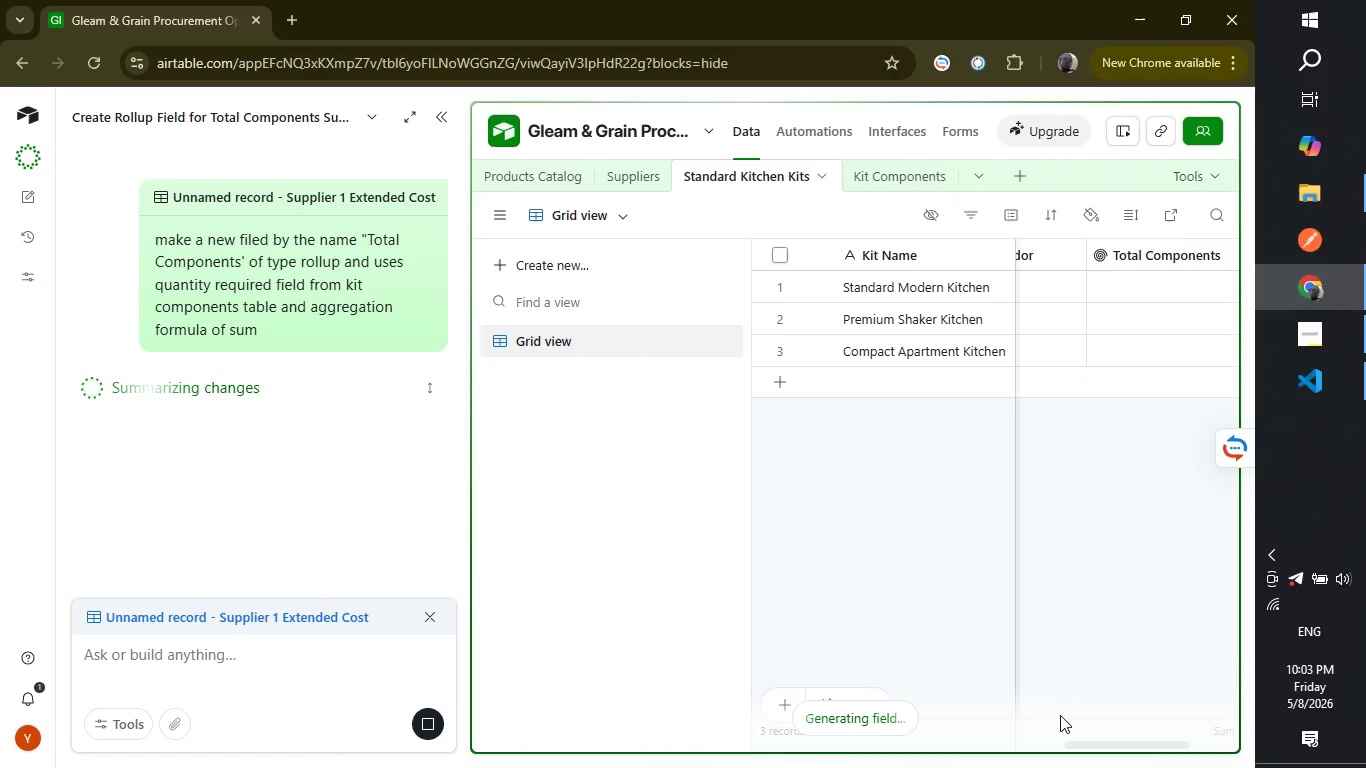 
left_click([1198, 646])
 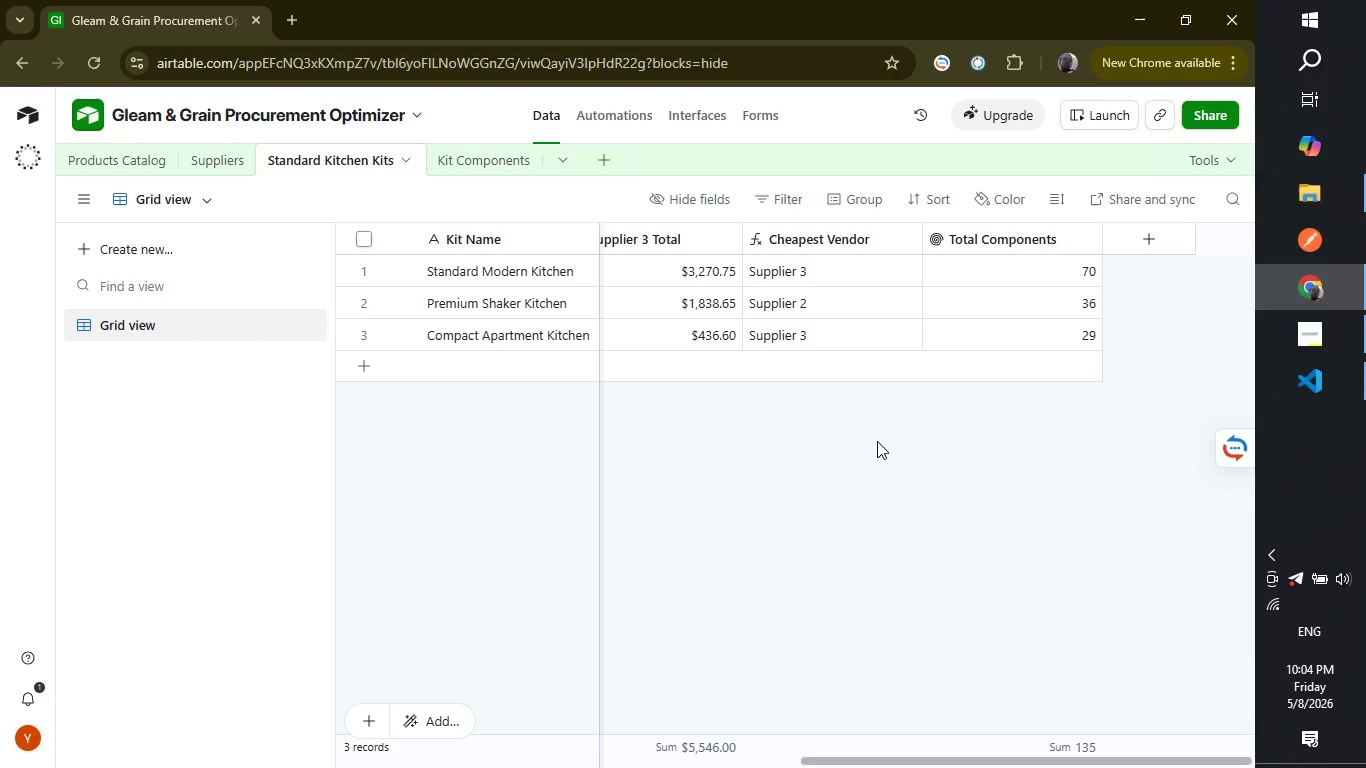 
wait(83.64)
 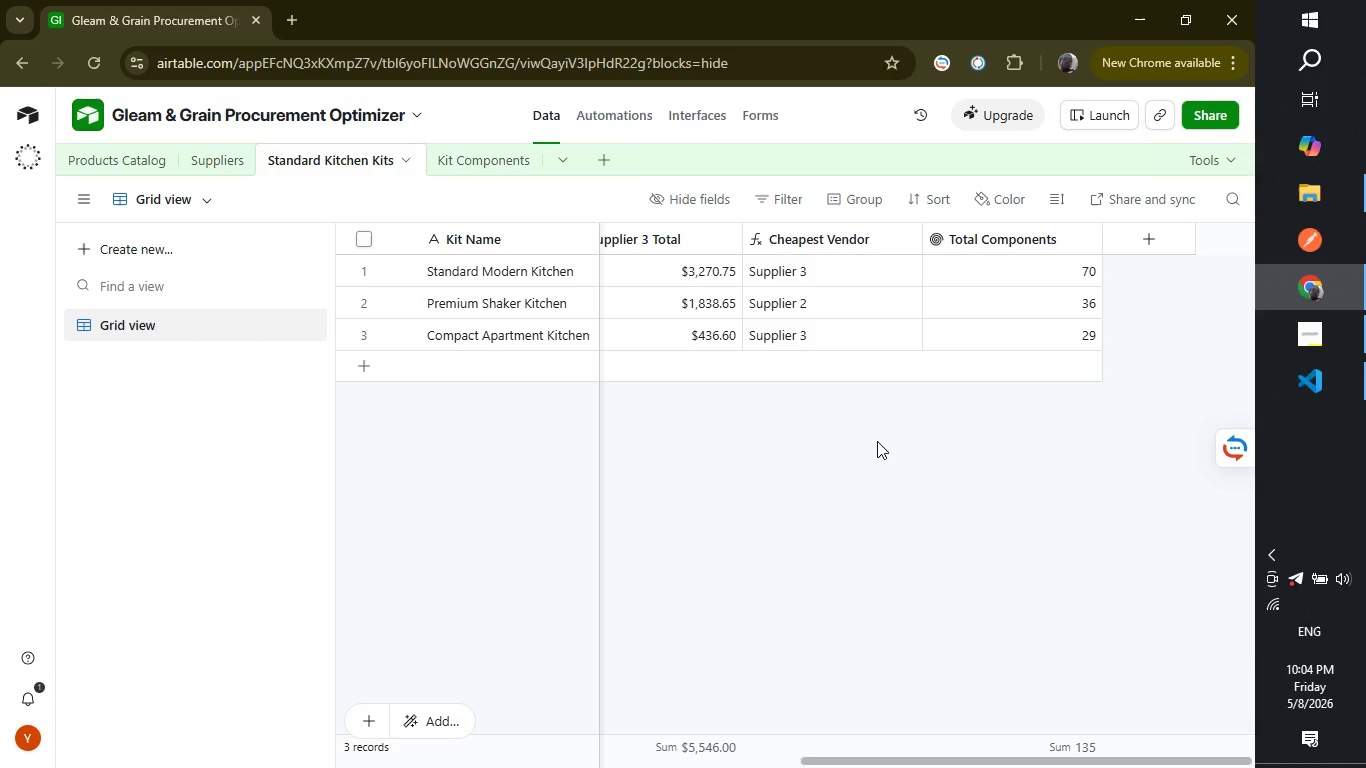 
left_click([1330, 311])